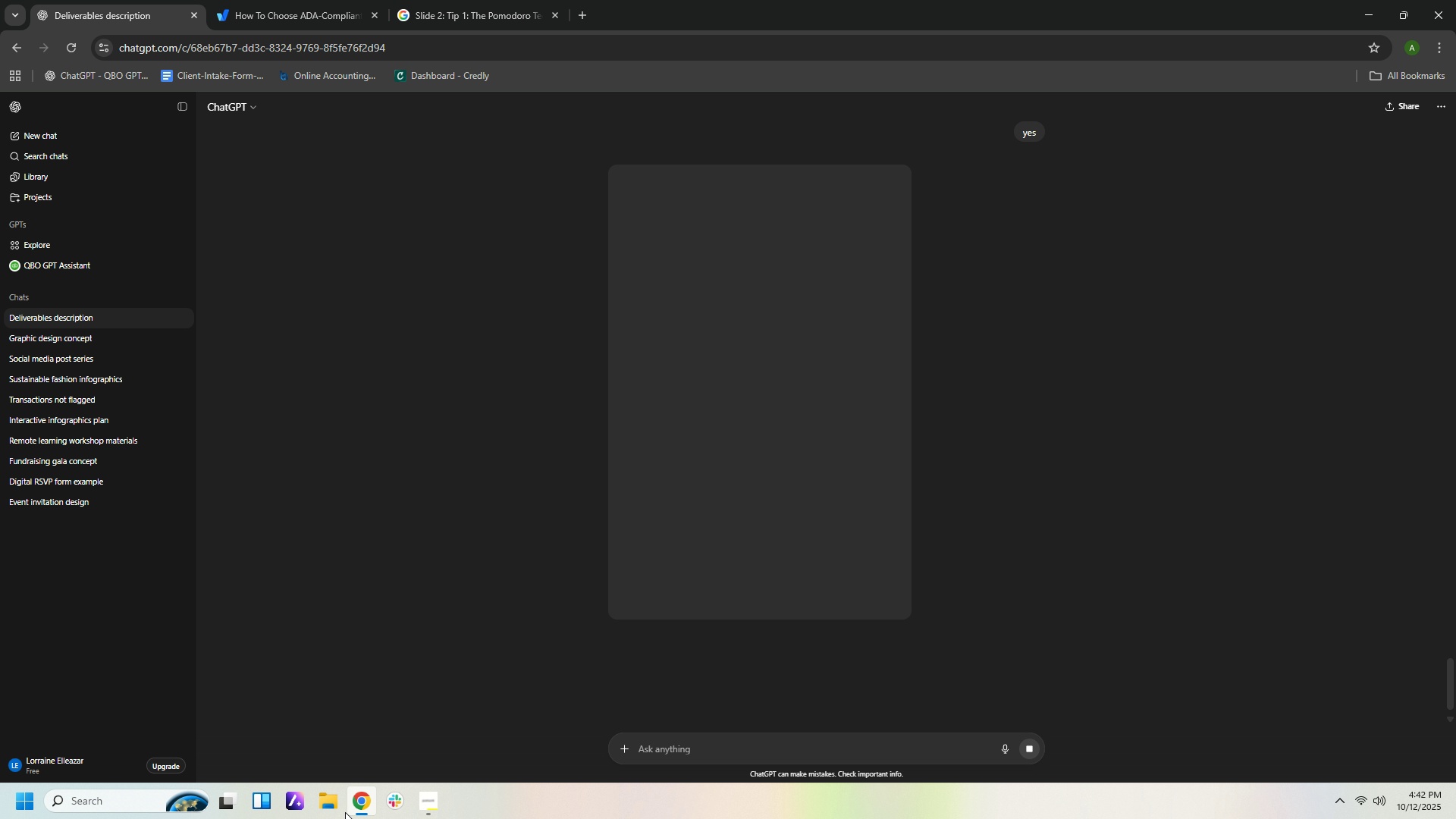 
key(ArrowDown)
 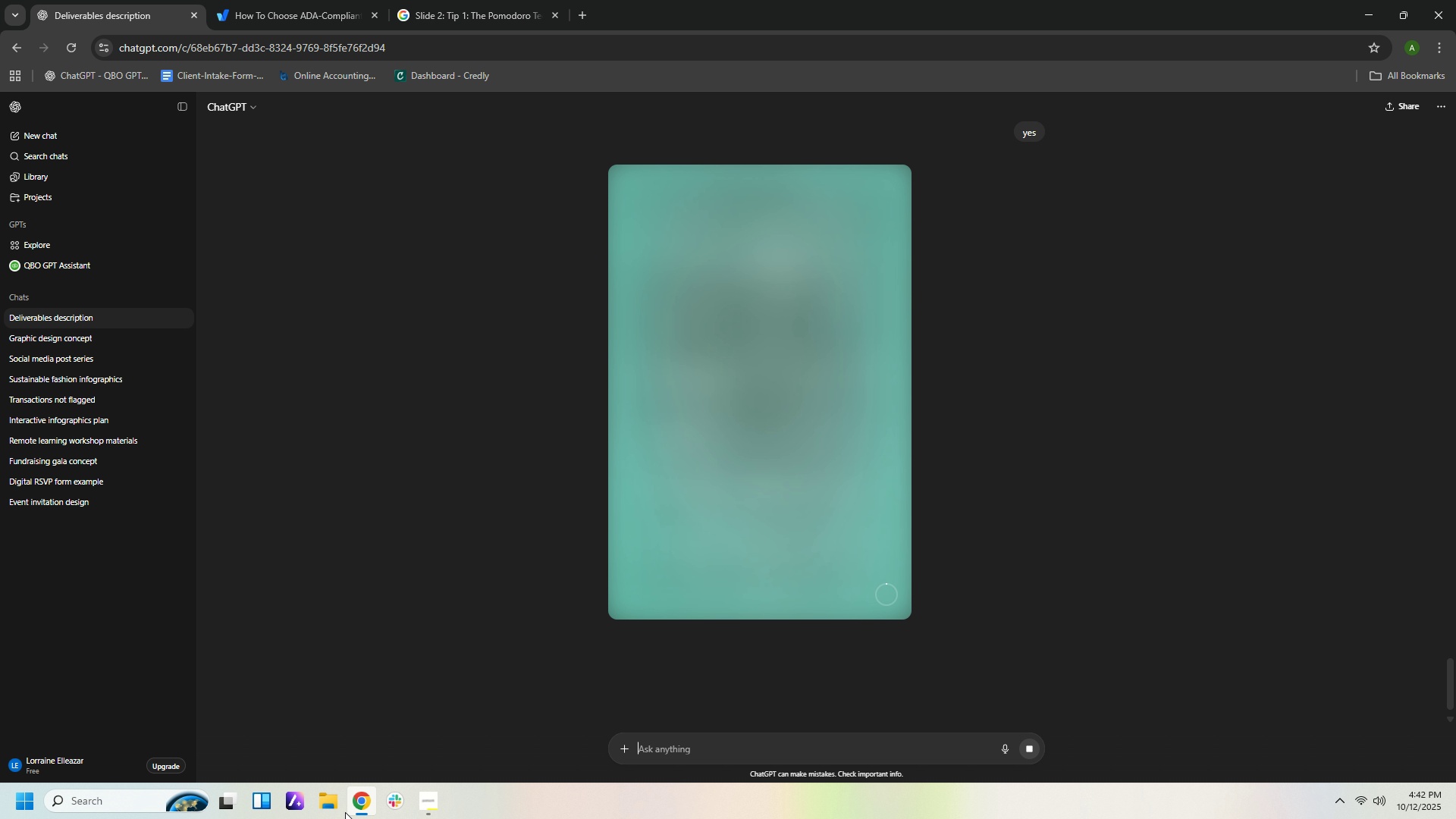 
hold_key(key=ArrowDown, duration=0.44)
 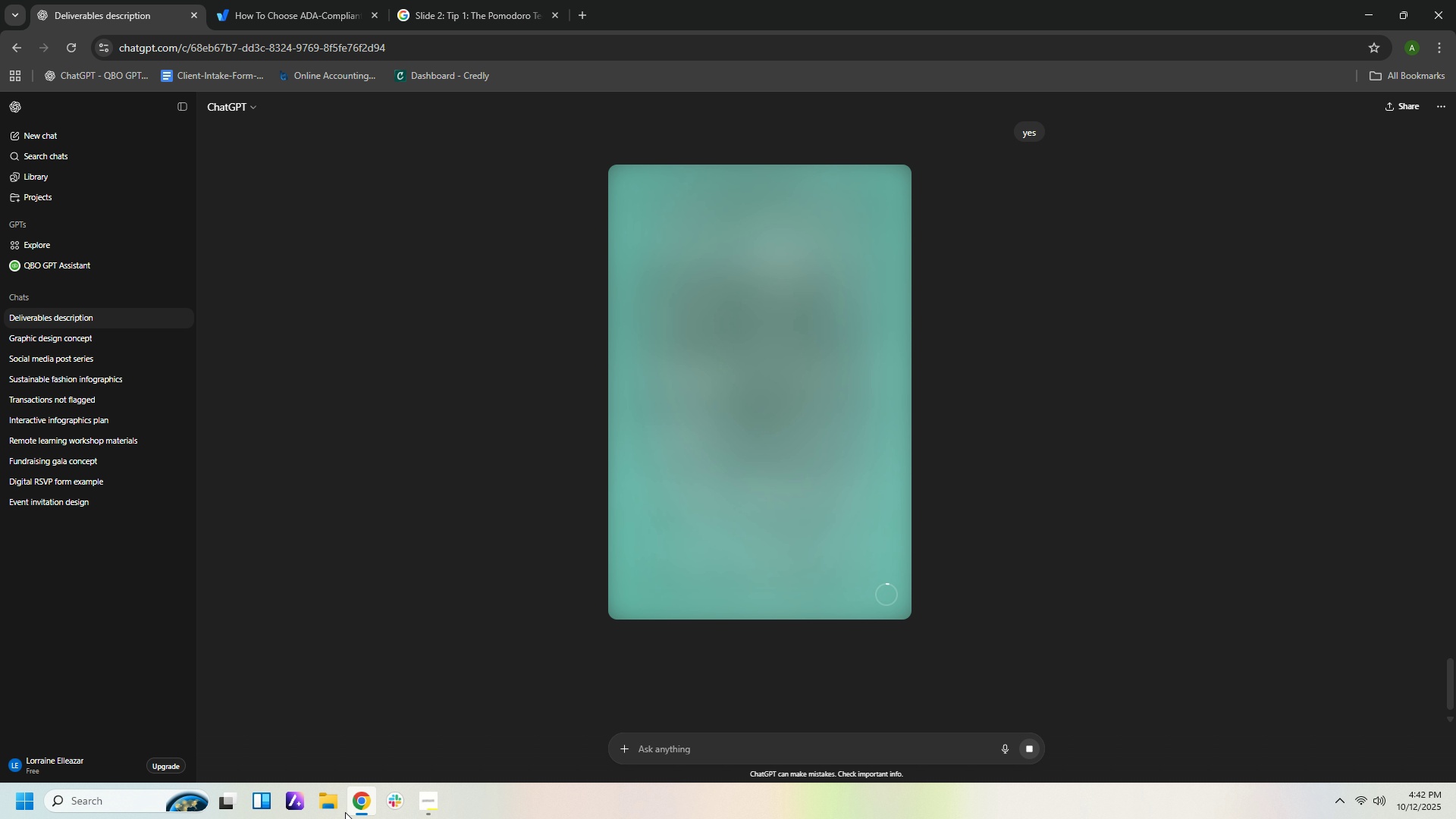 
hold_key(key=ArrowDown, duration=0.66)
 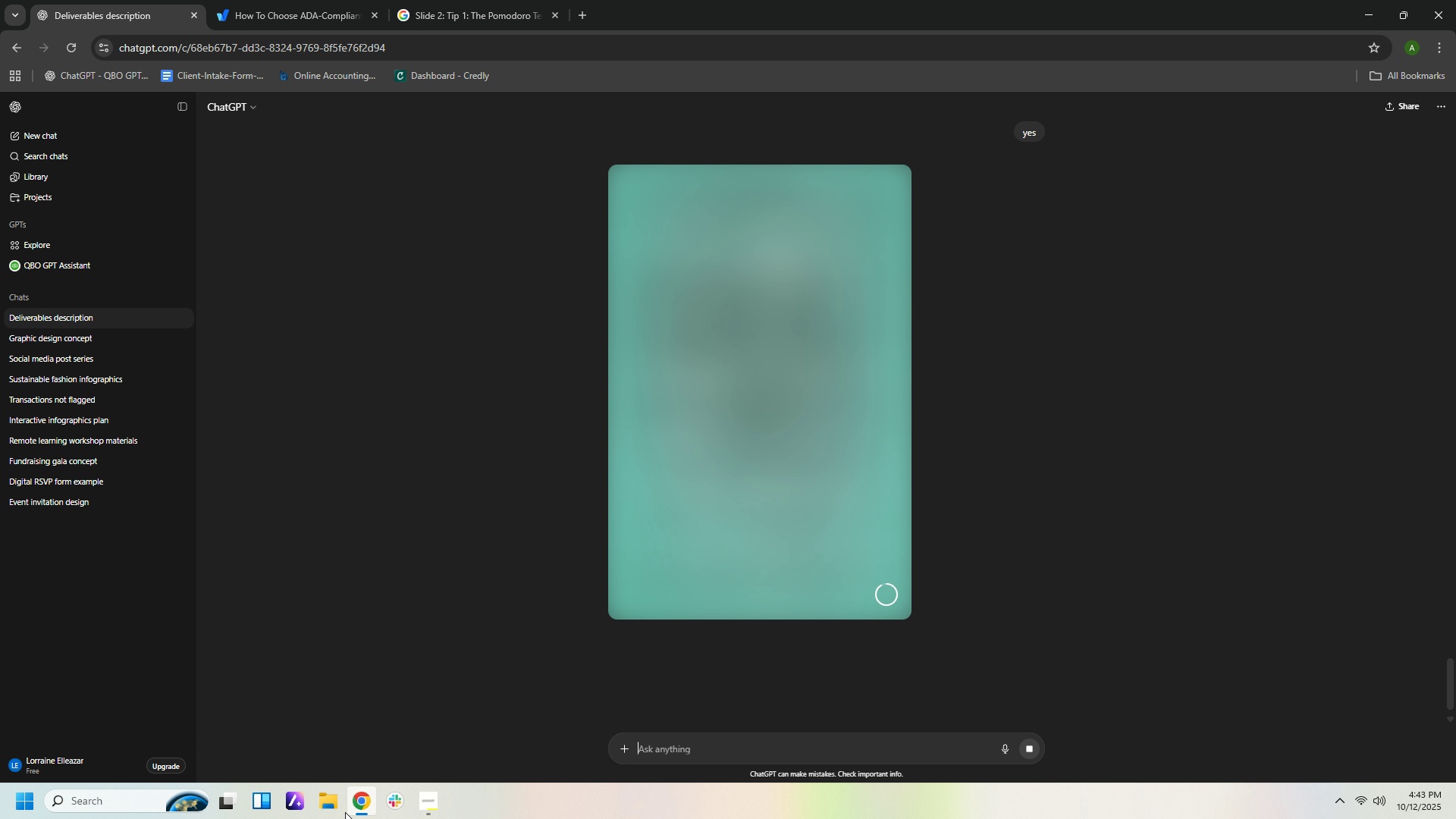 
wait(69.42)
 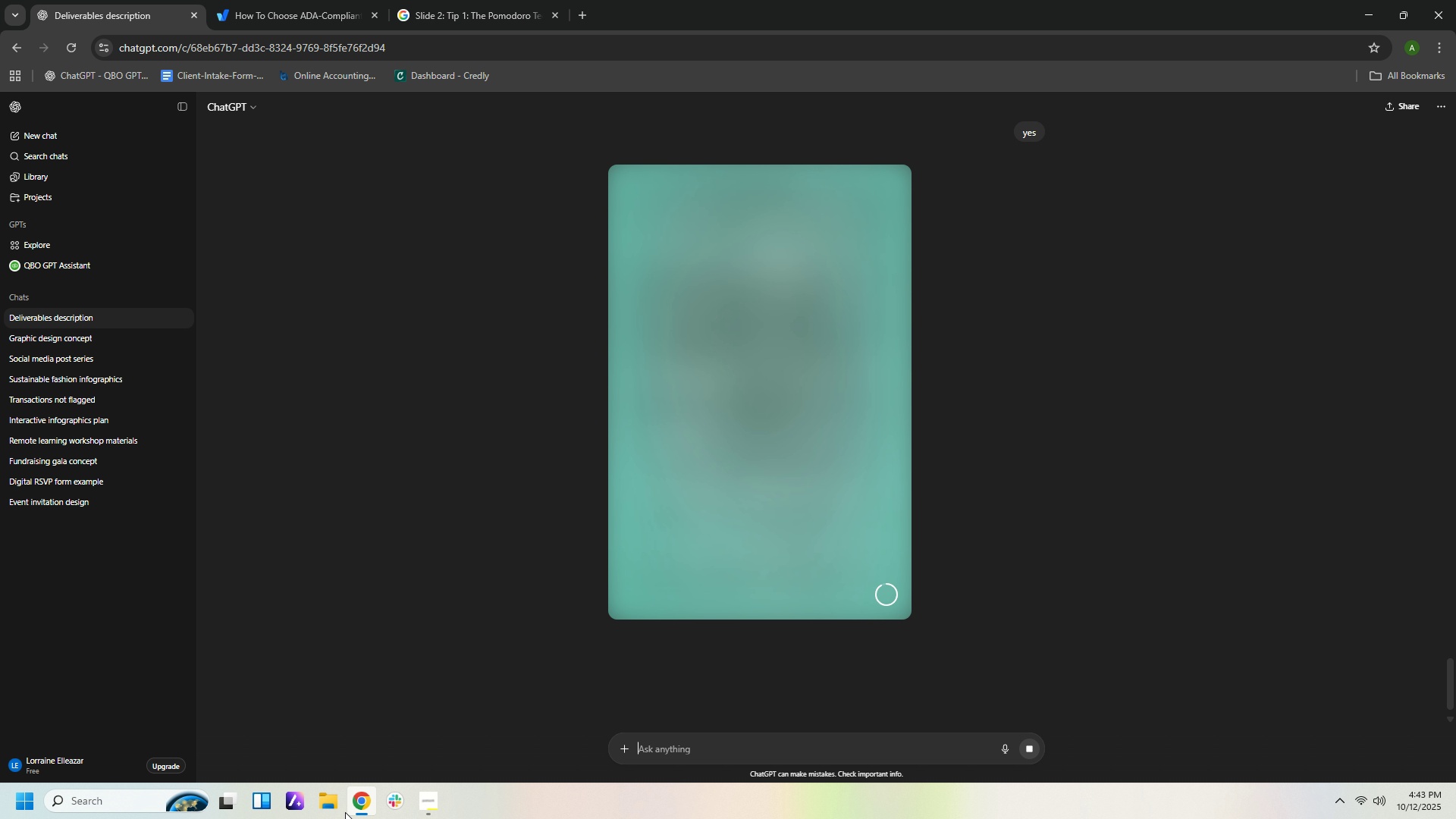 
scroll: coordinate [1155, 494], scroll_direction: up, amount: 2.0
 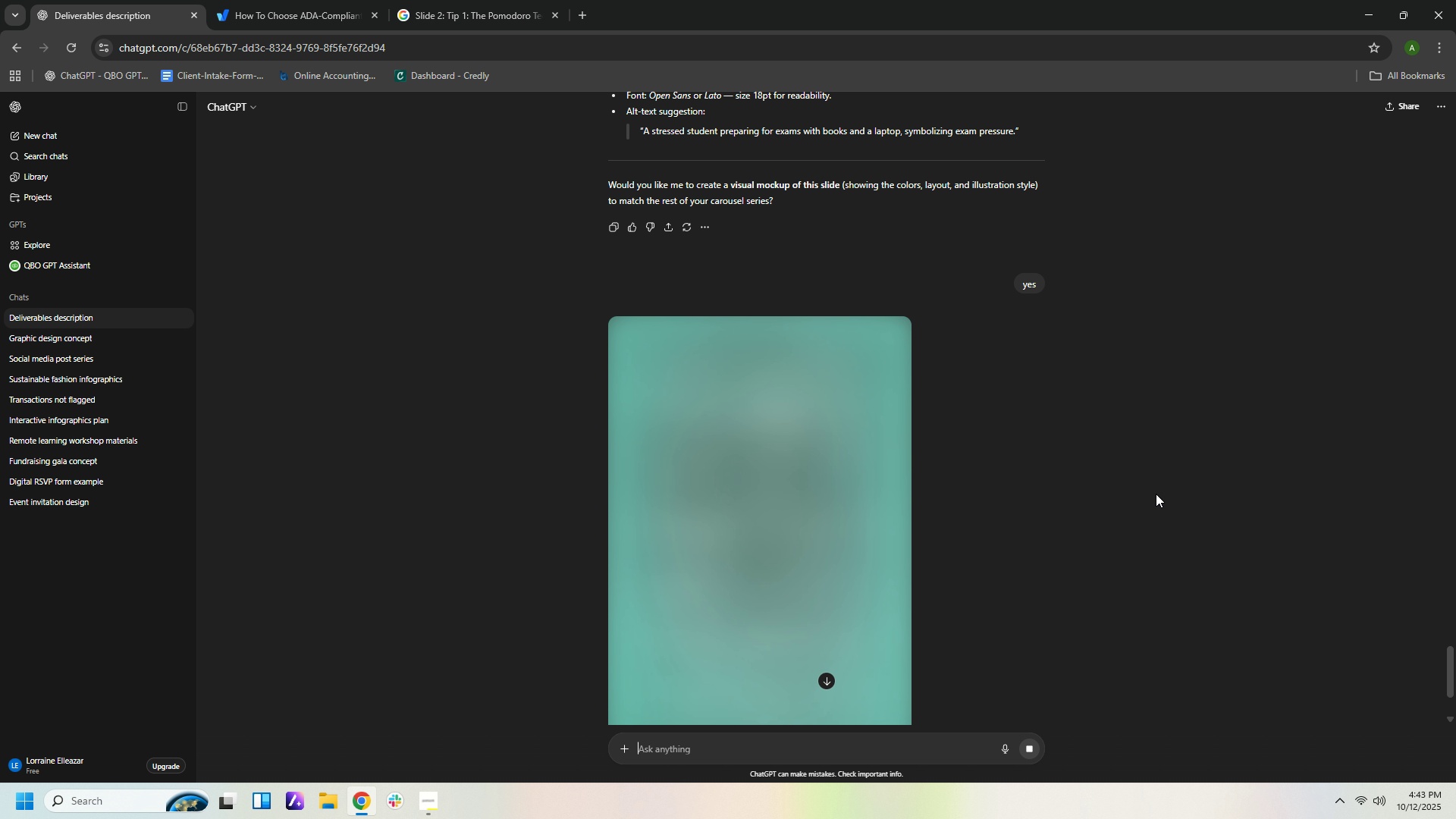 
wait(6.55)
 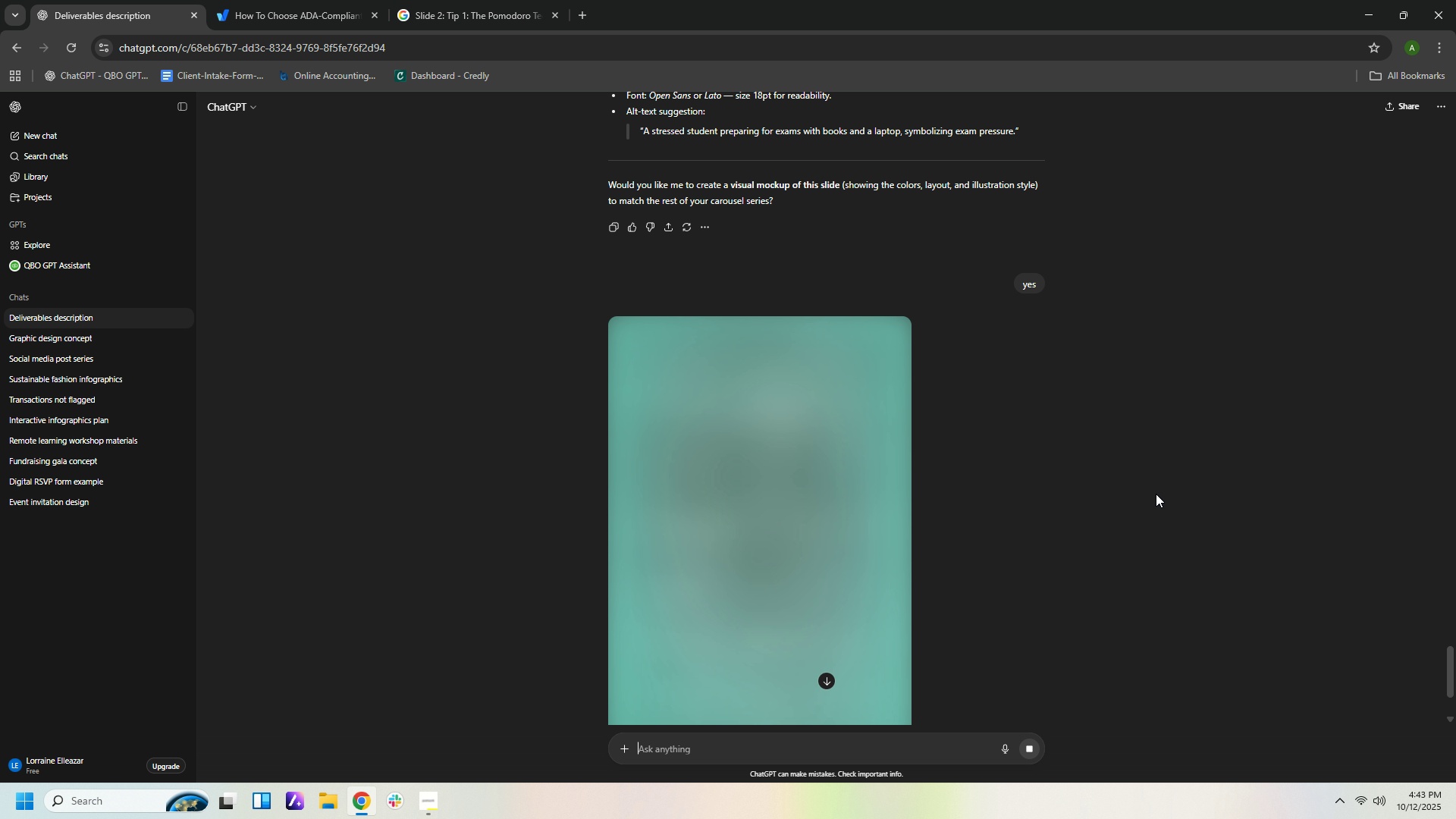 
scroll: coordinate [889, 55], scroll_direction: up, amount: 2.0
 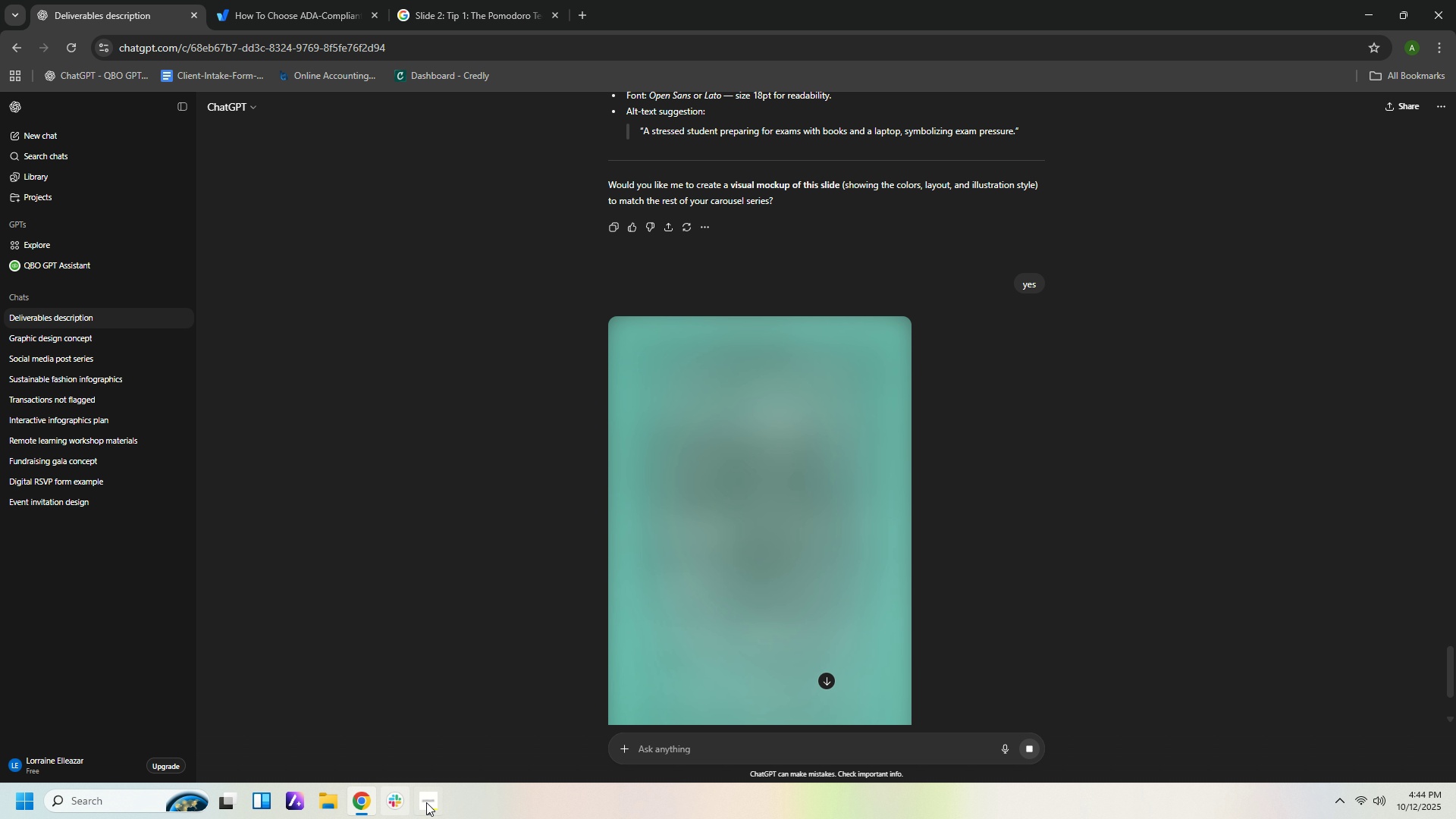 
left_click([443, 802])